 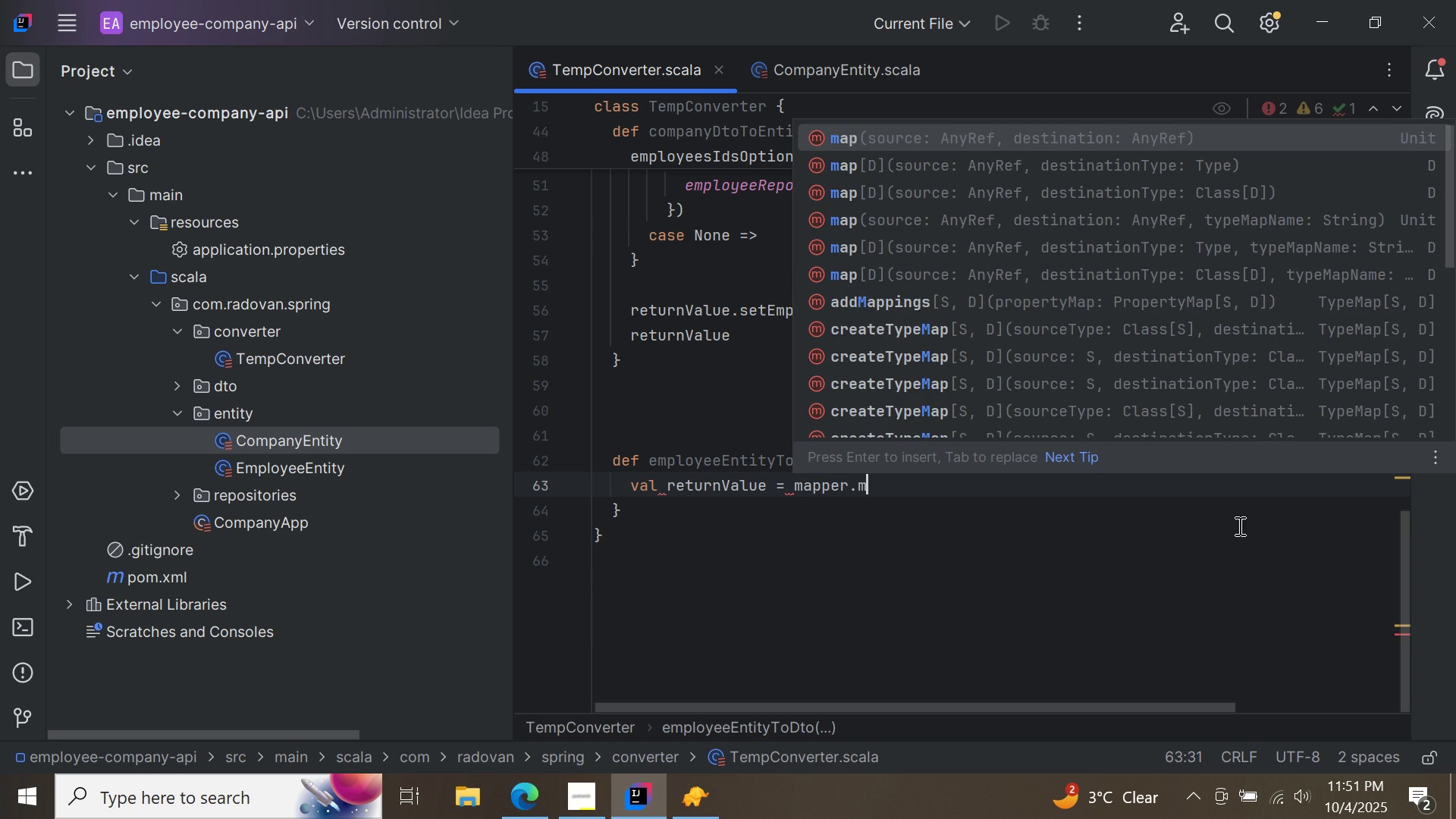 
double_click([1183, 133])
 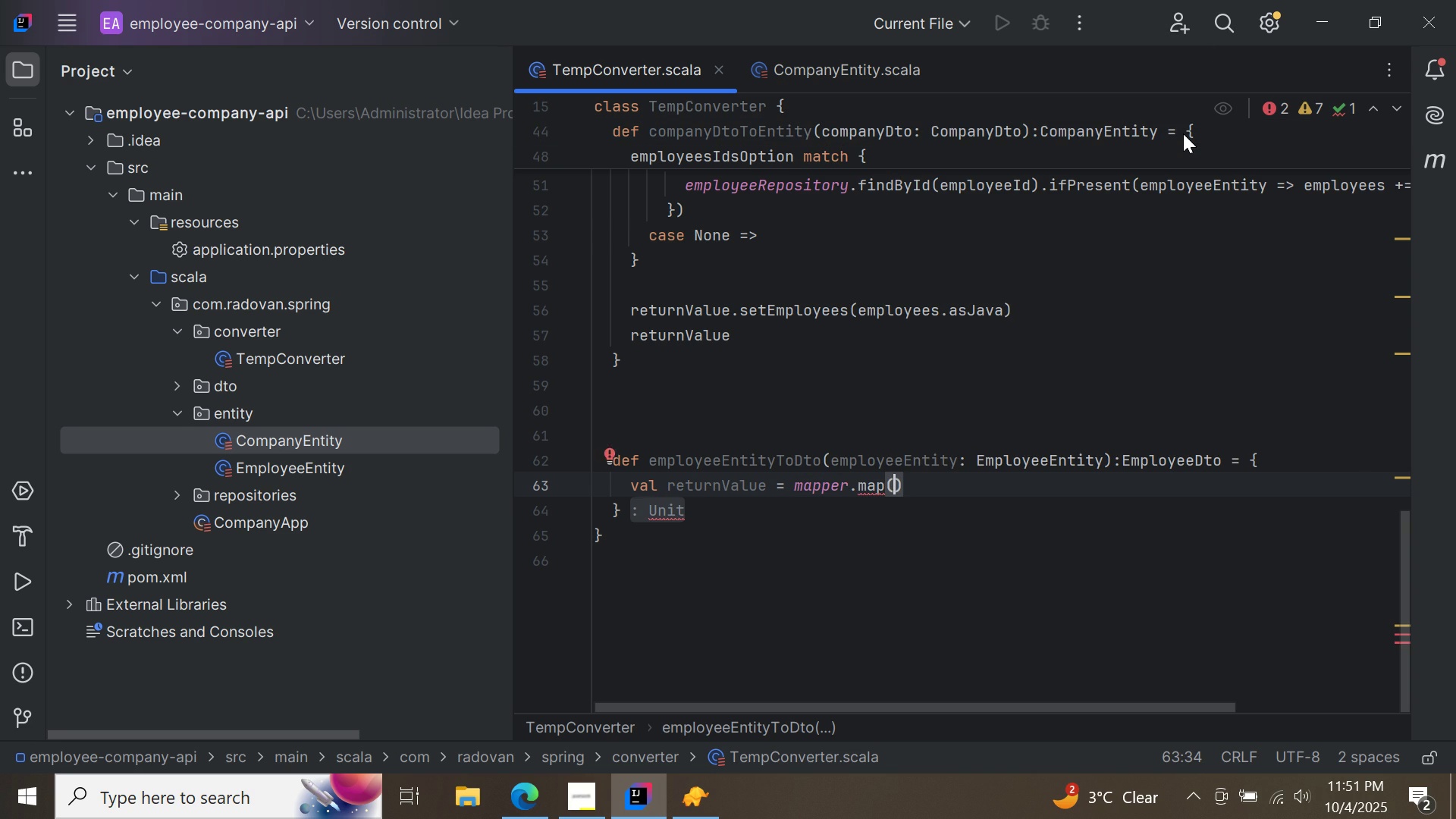 
type(emp)
 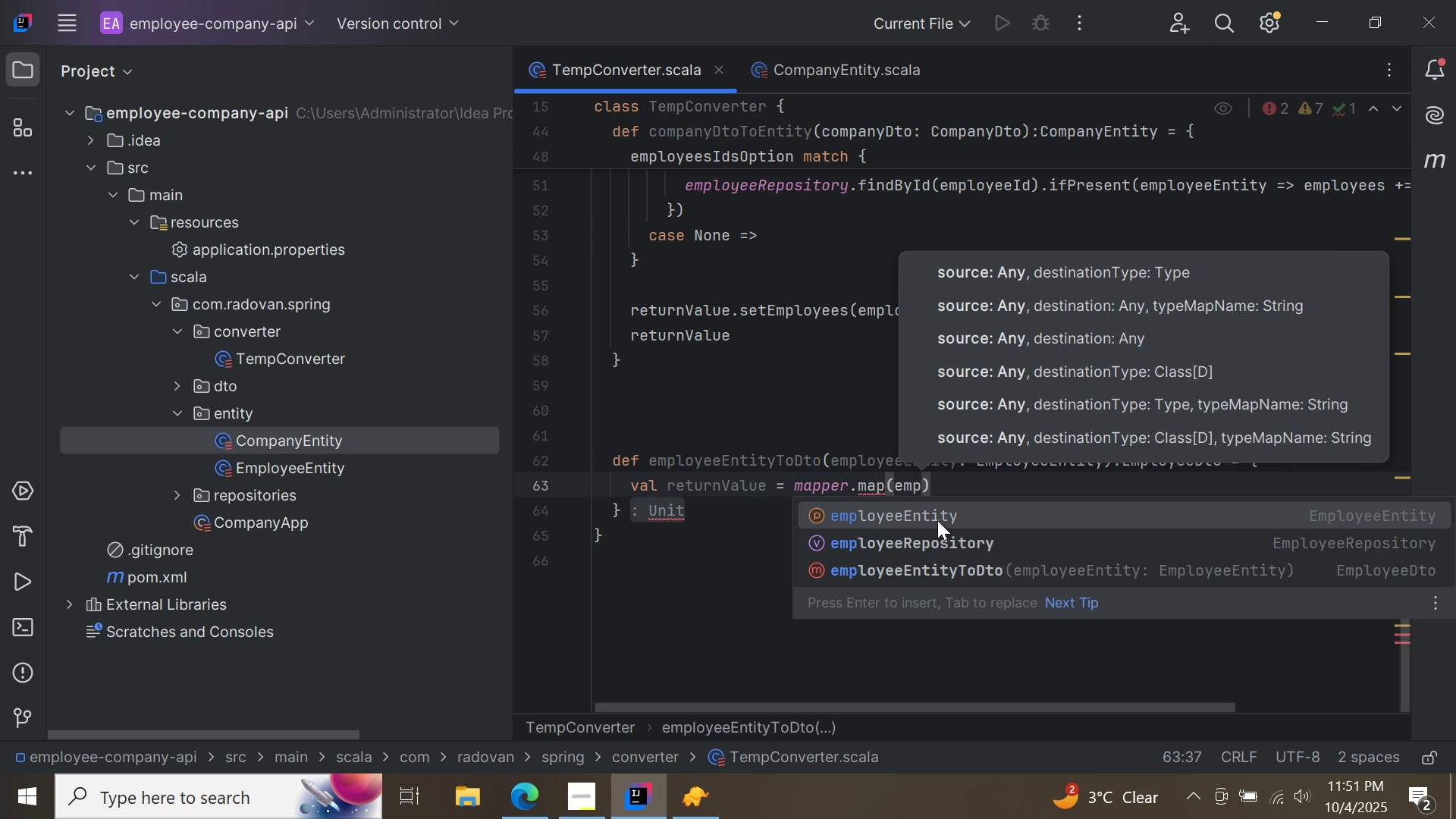 
double_click([937, 520])
 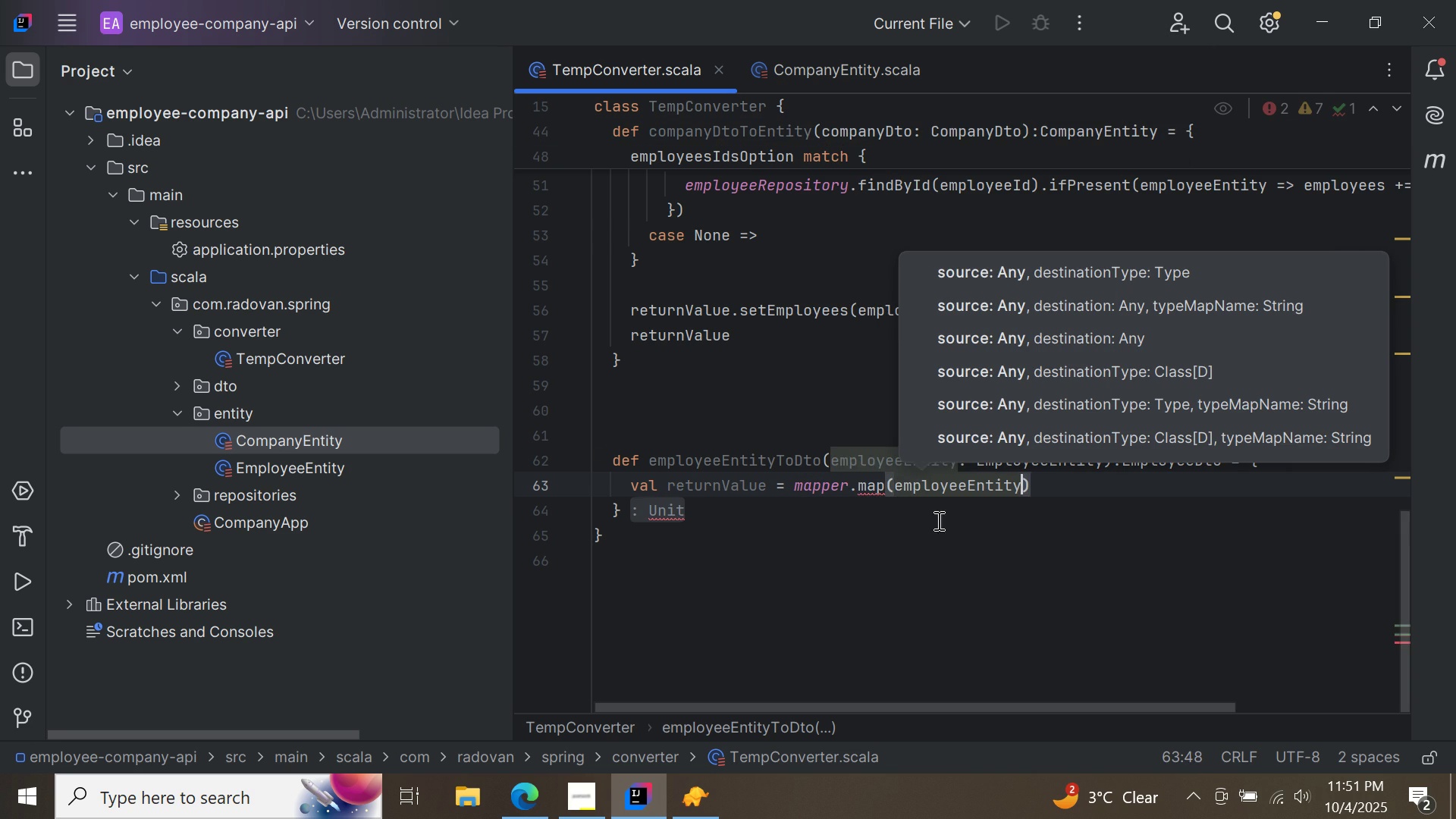 
type(,cla)
 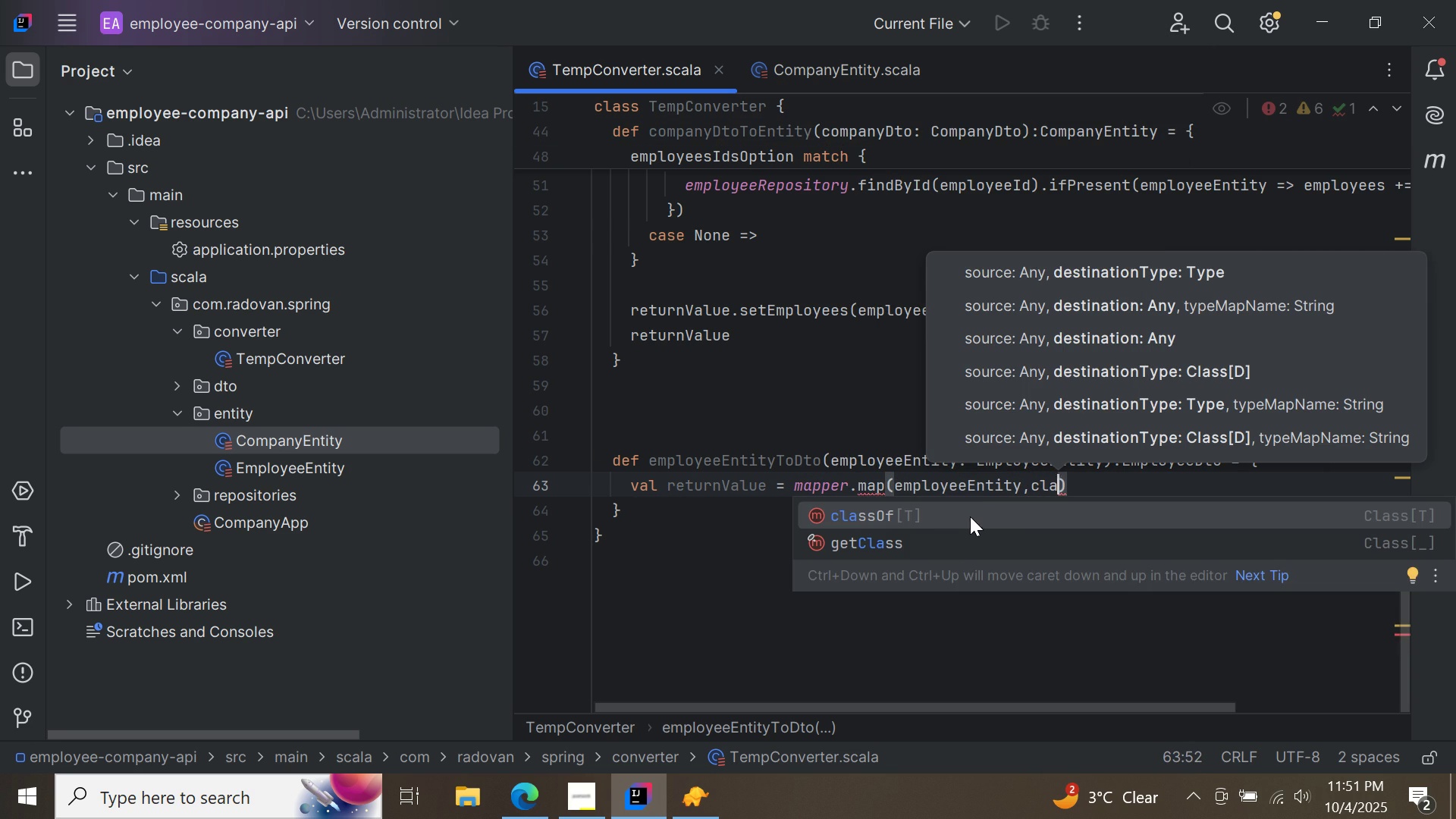 
double_click([970, 516])
 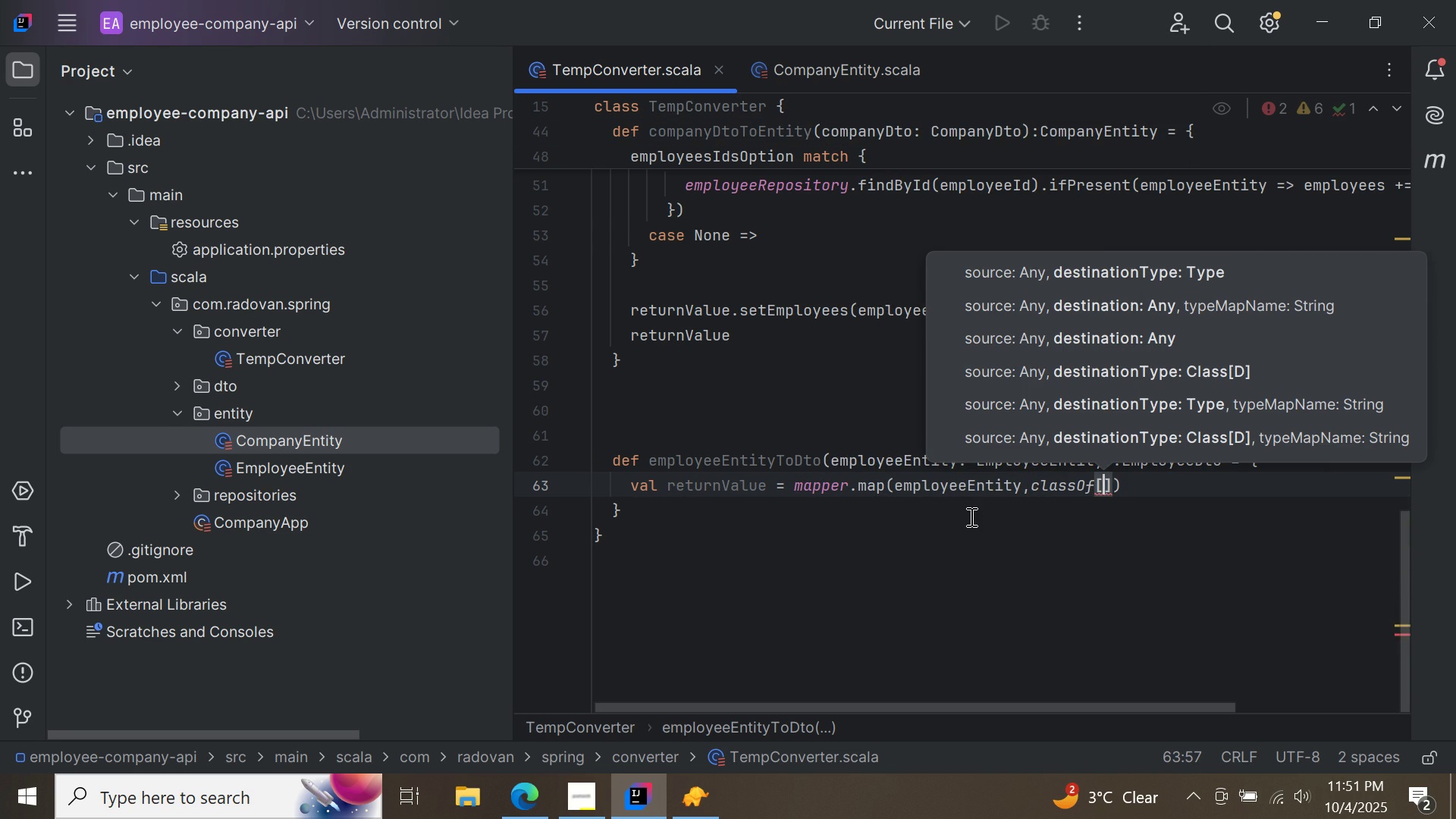 
type(Empl)
 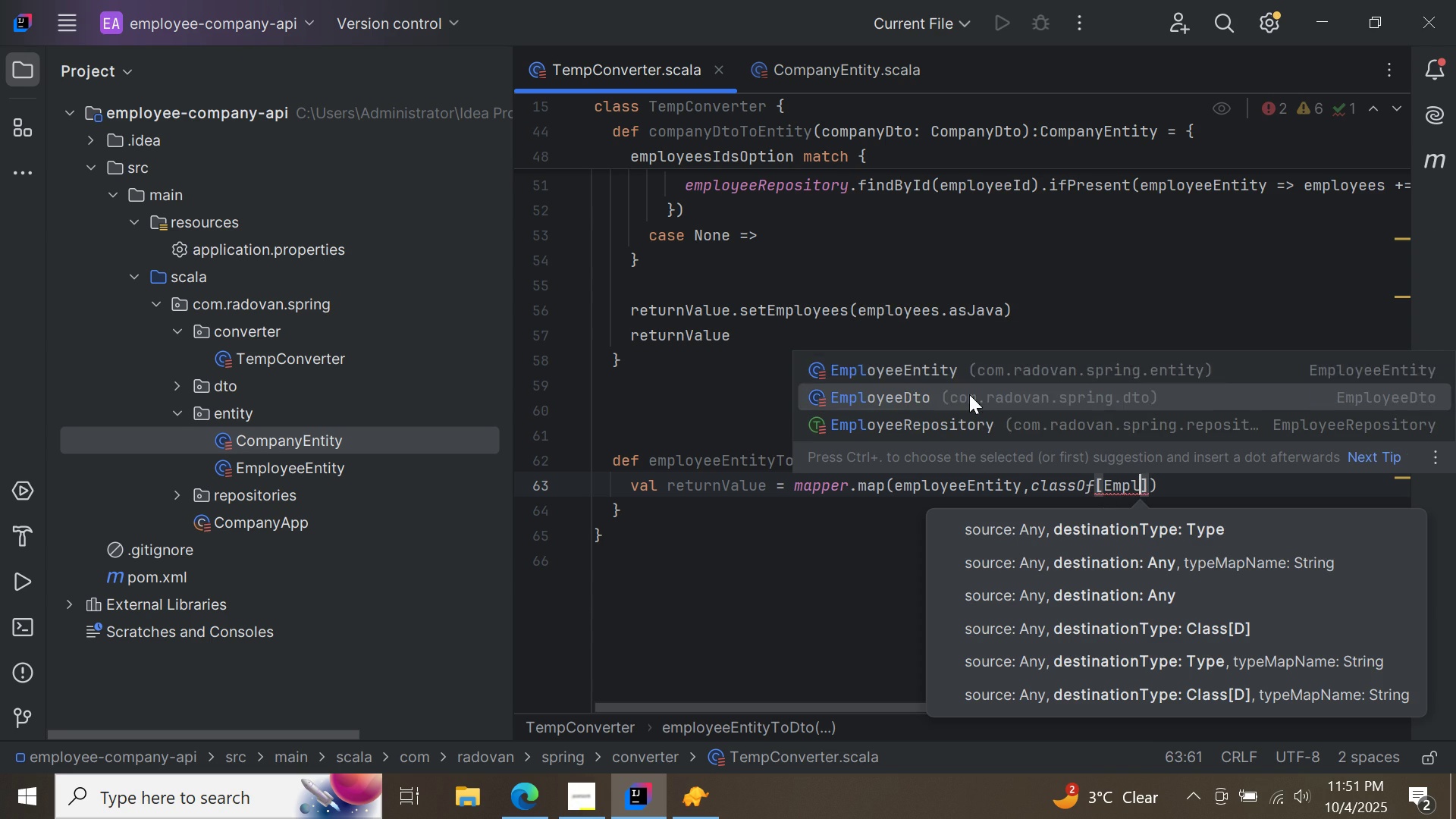 
double_click([969, 394])
 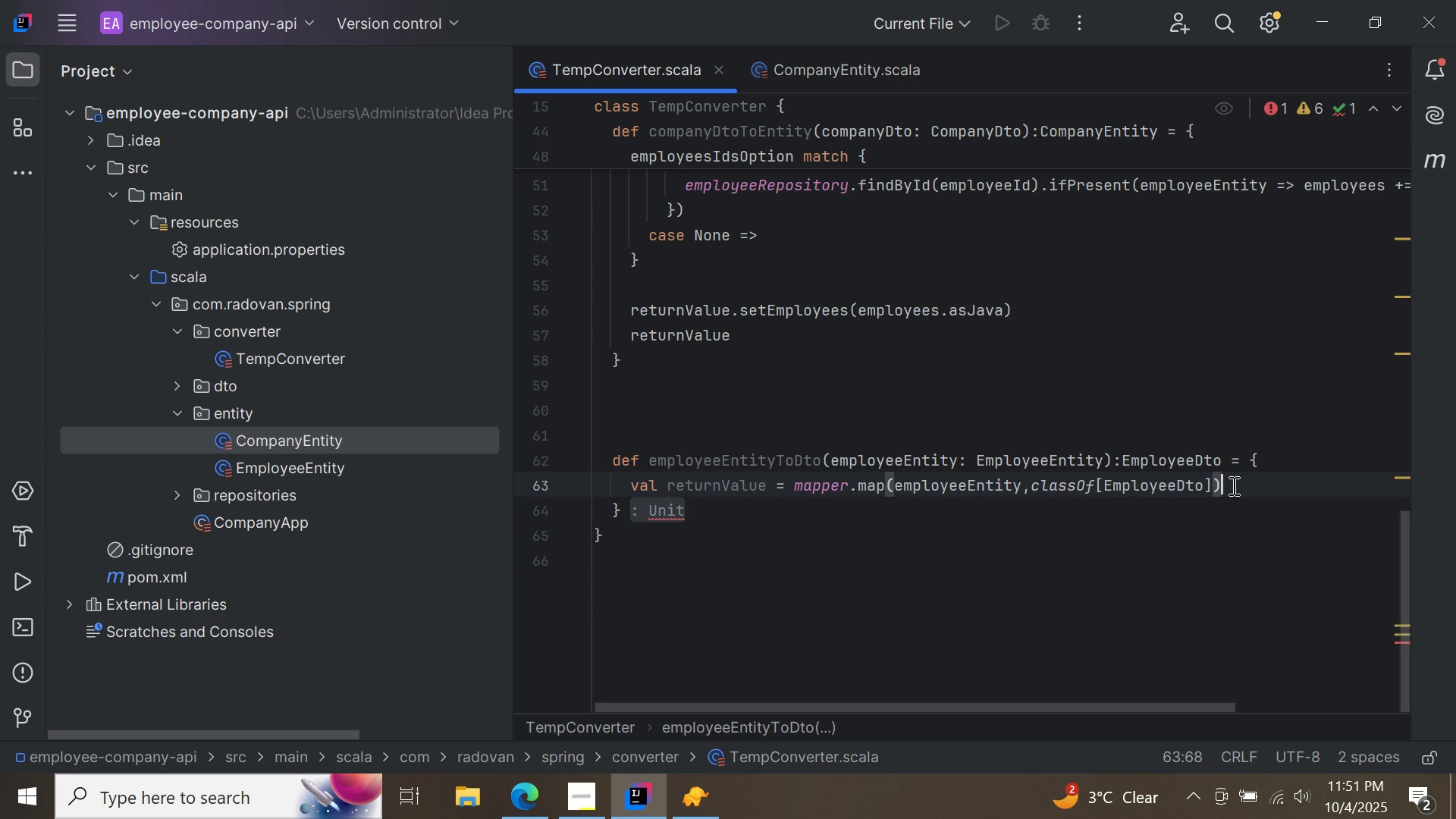 
left_click([1232, 485])
 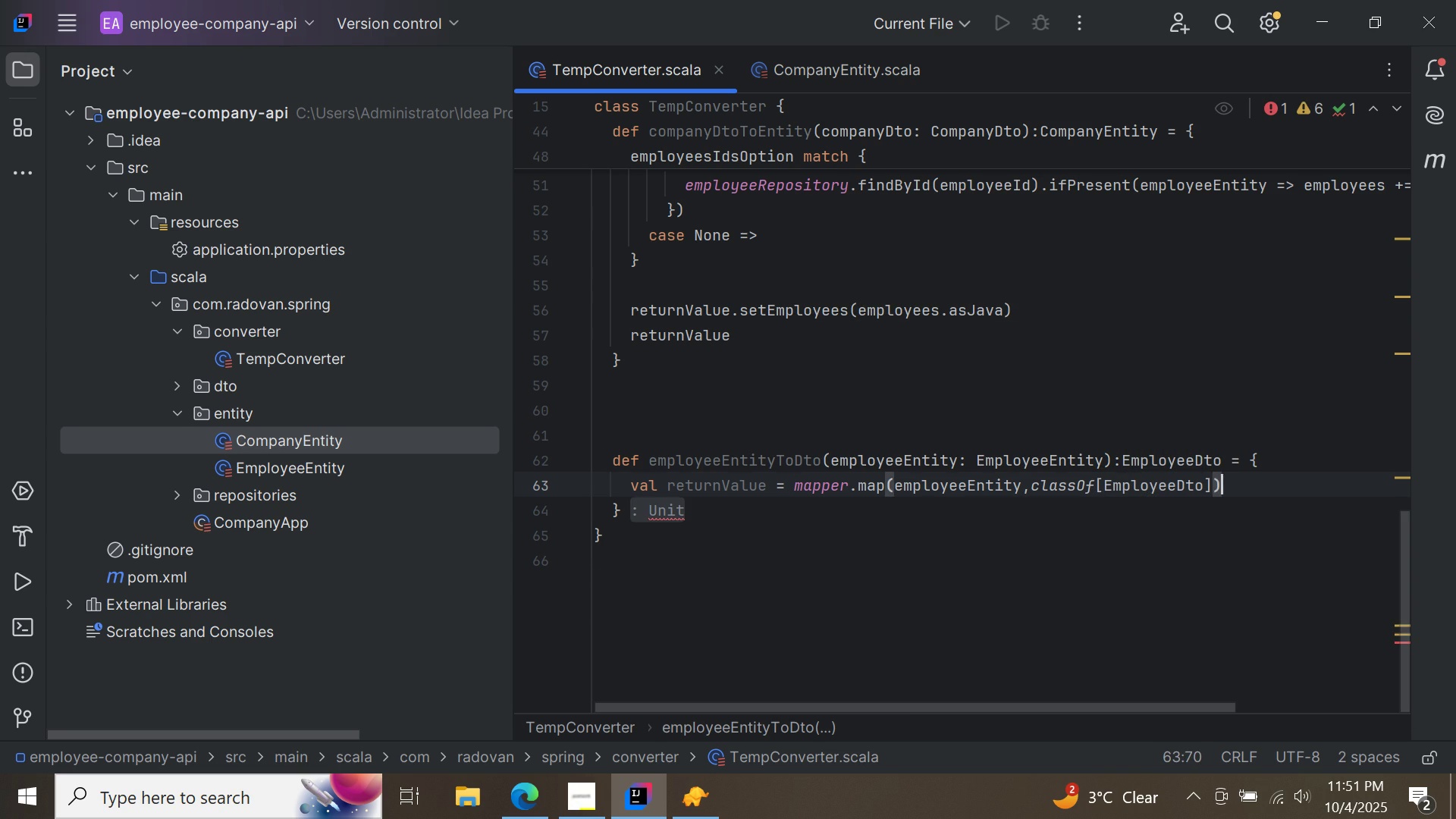 
key(Enter)
 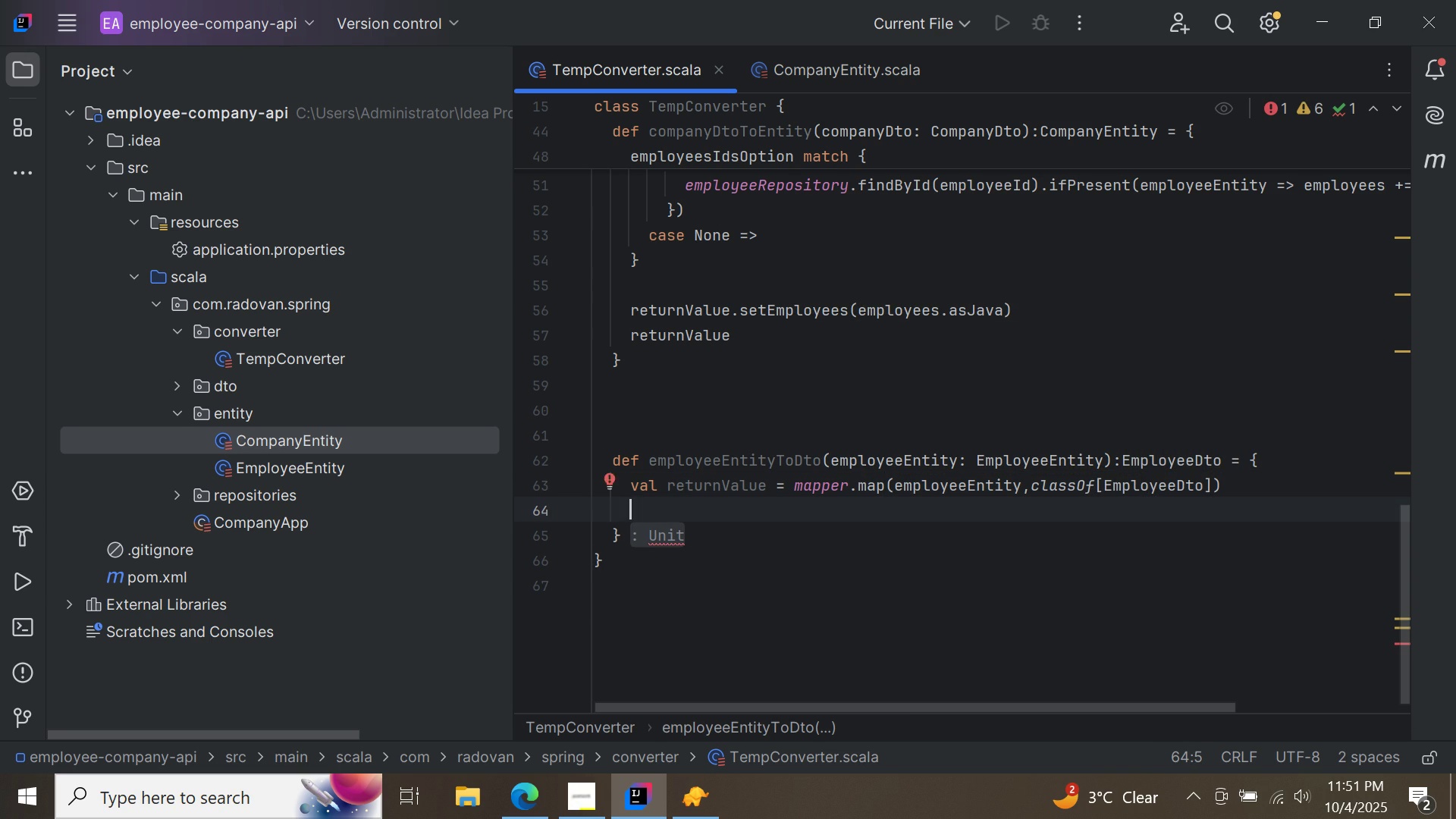 
type(val companyOption = Op)
 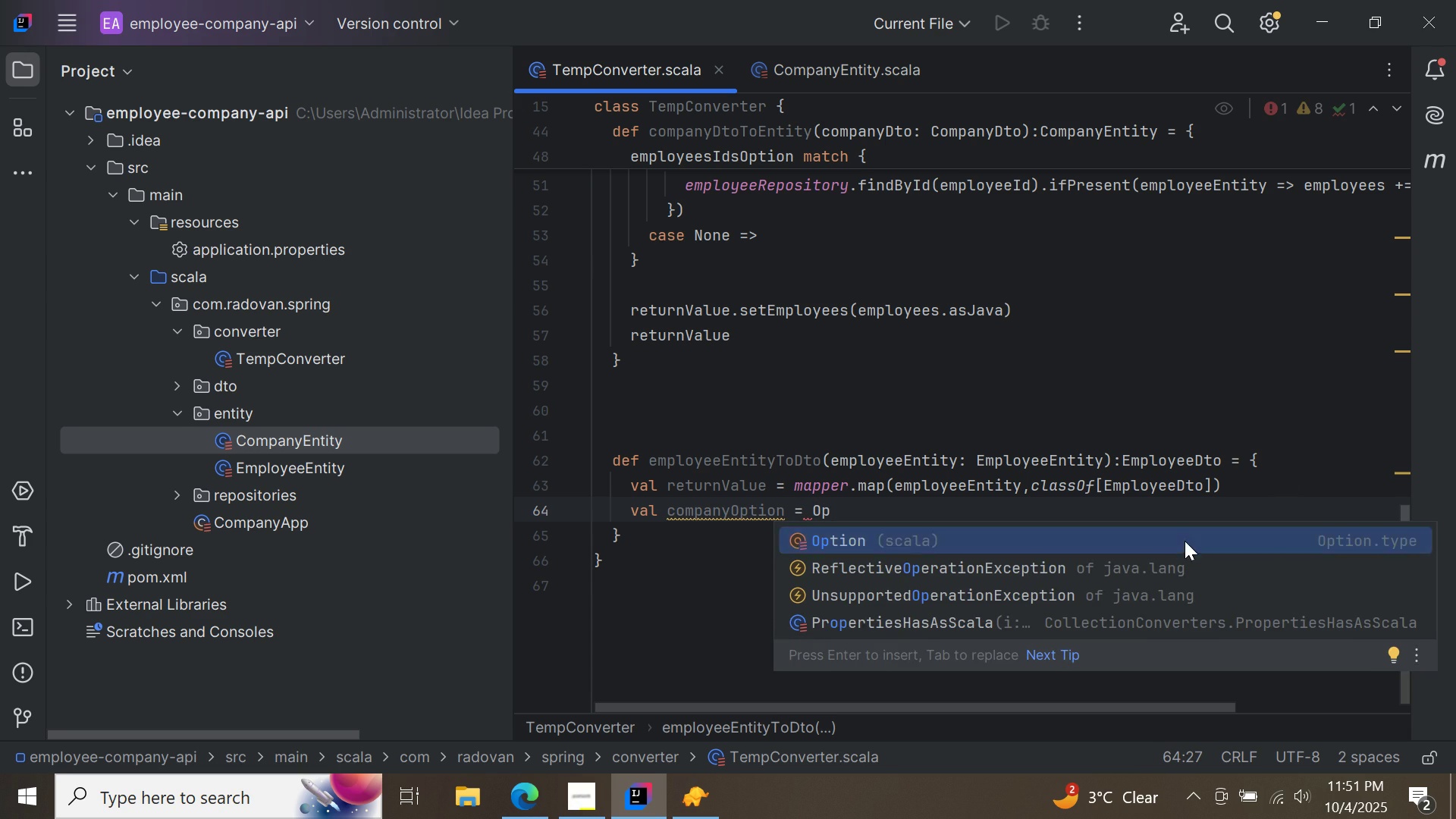 
double_click([1185, 541])